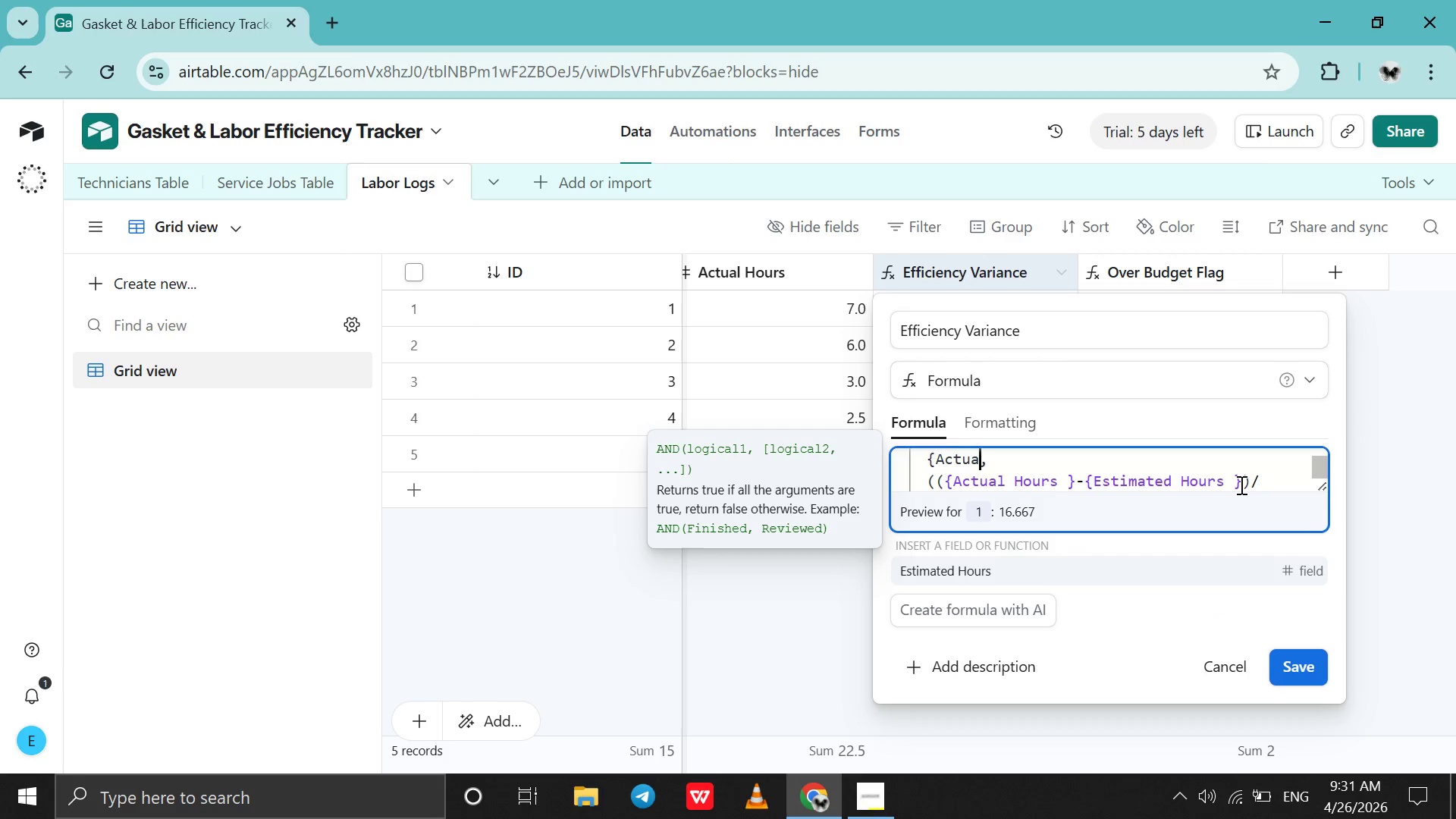 
key(Backspace)
 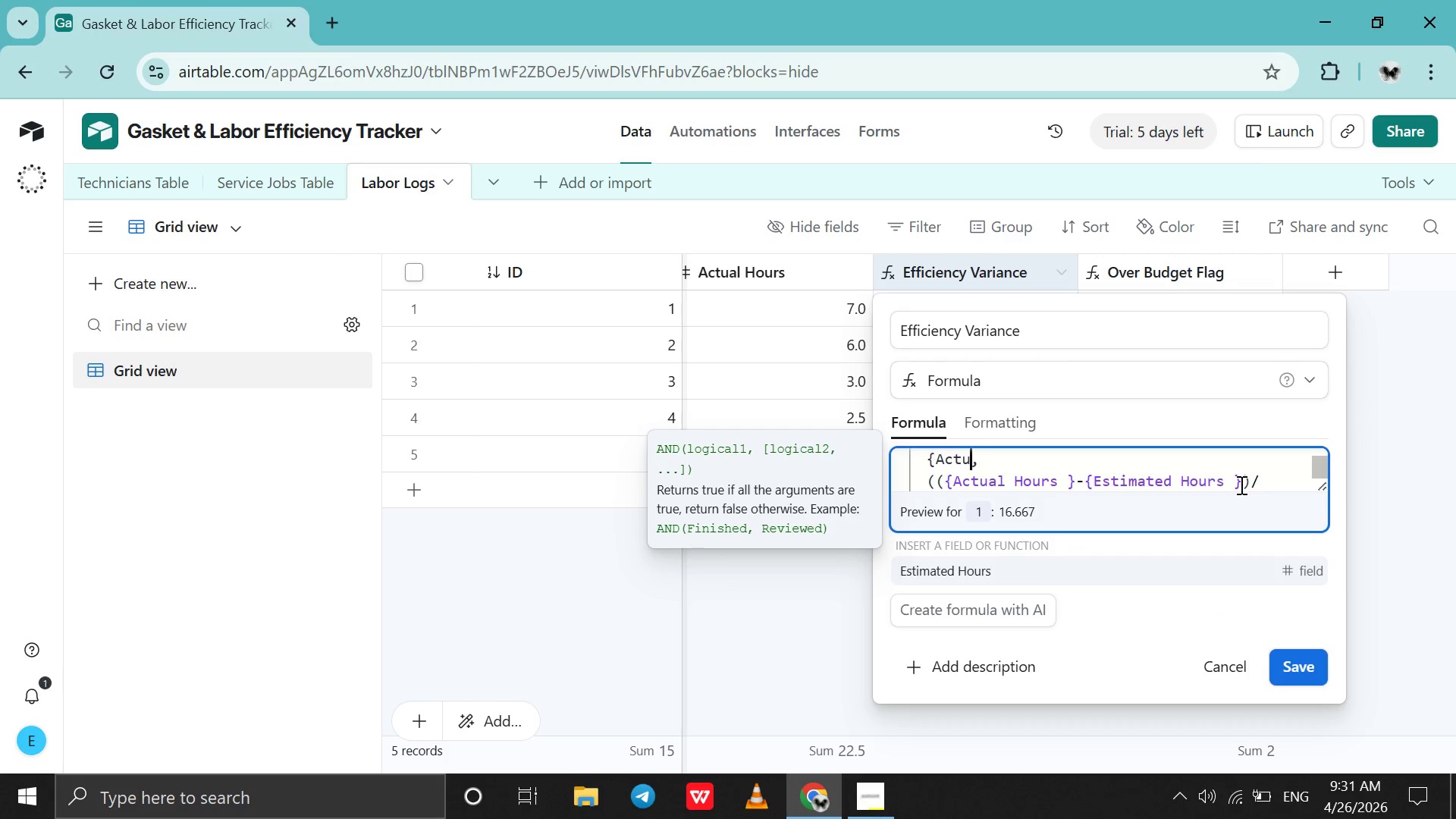 
key(Backspace)
 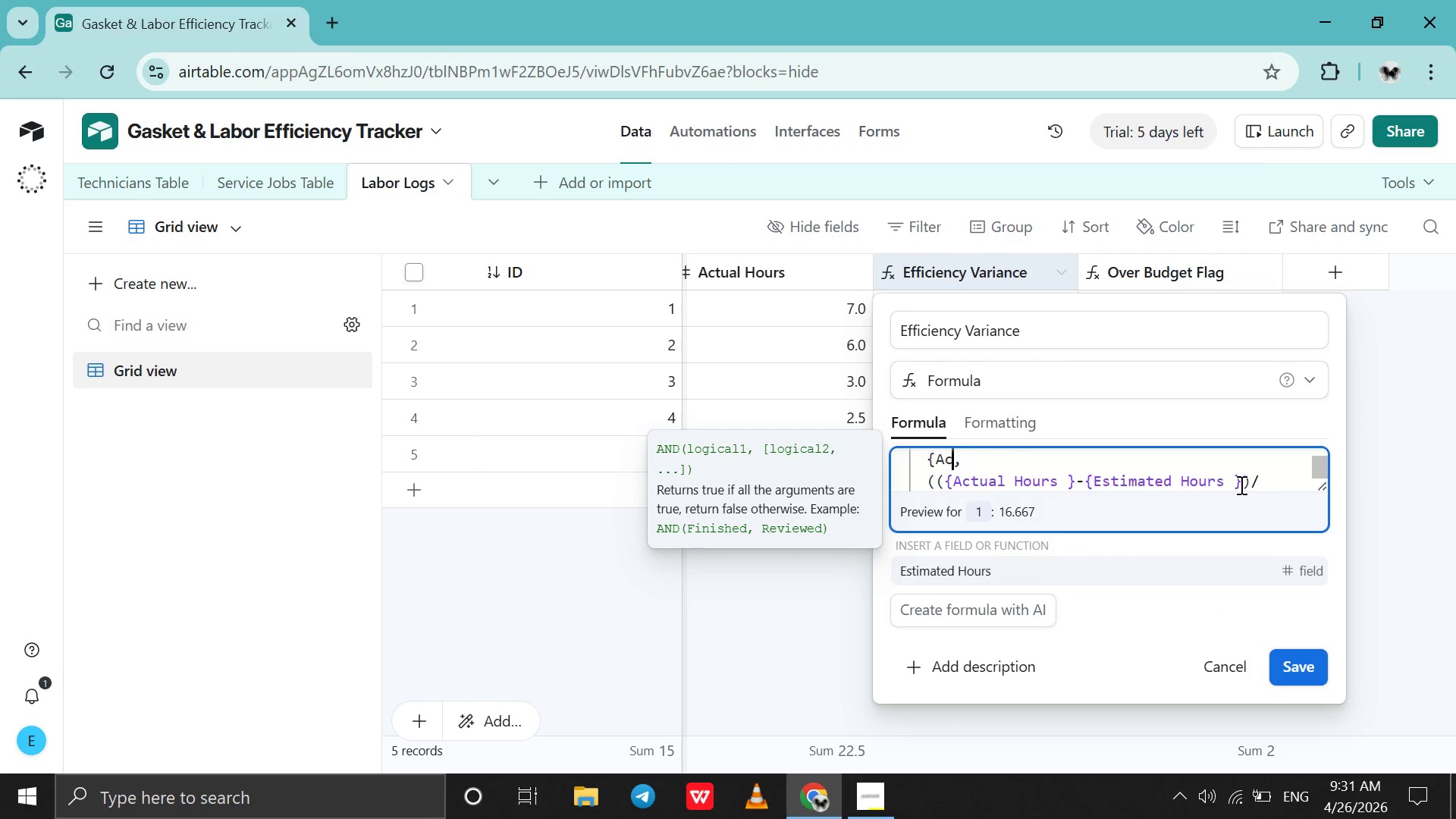 
key(Backspace)
 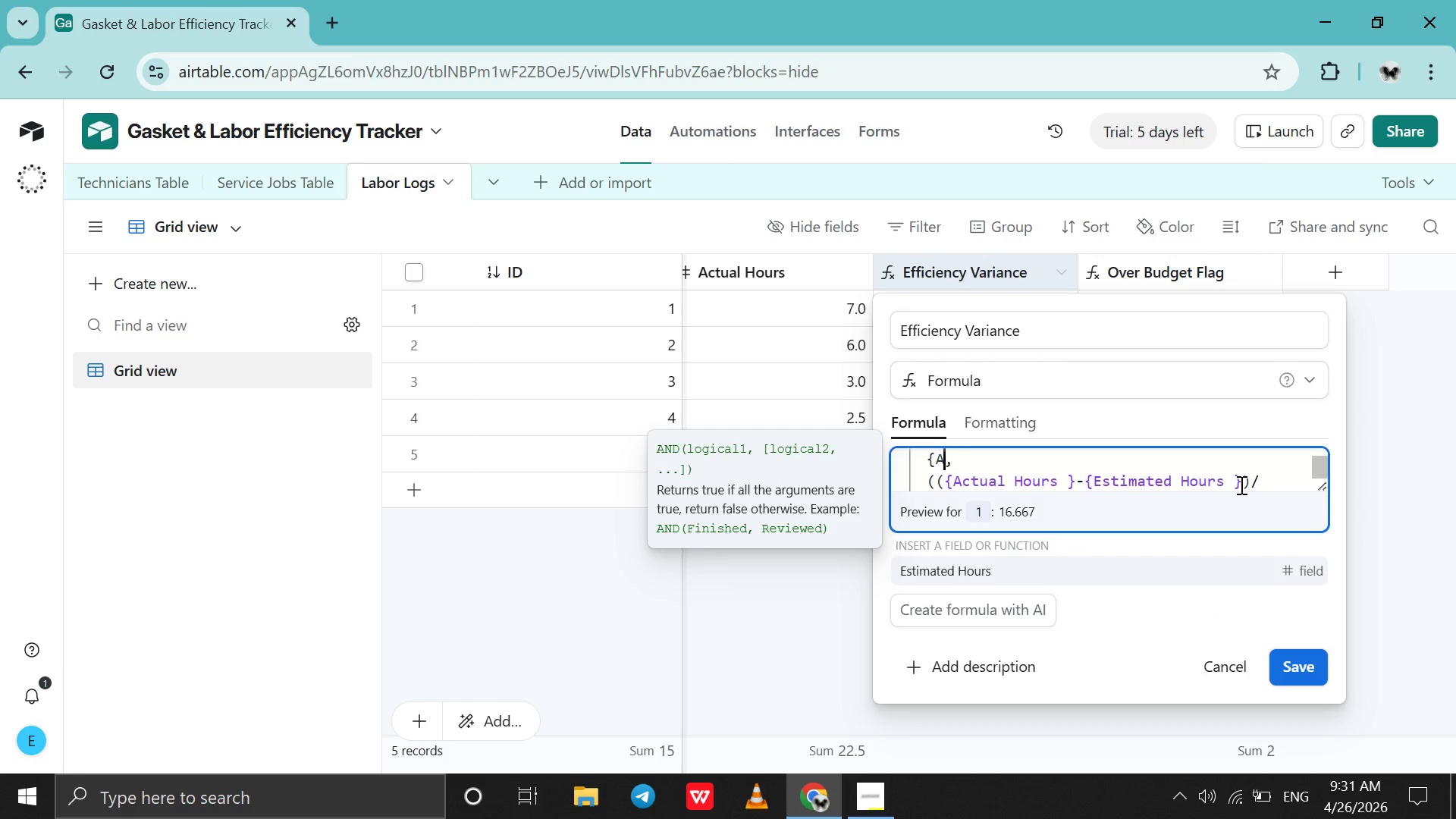 
key(Backspace)
 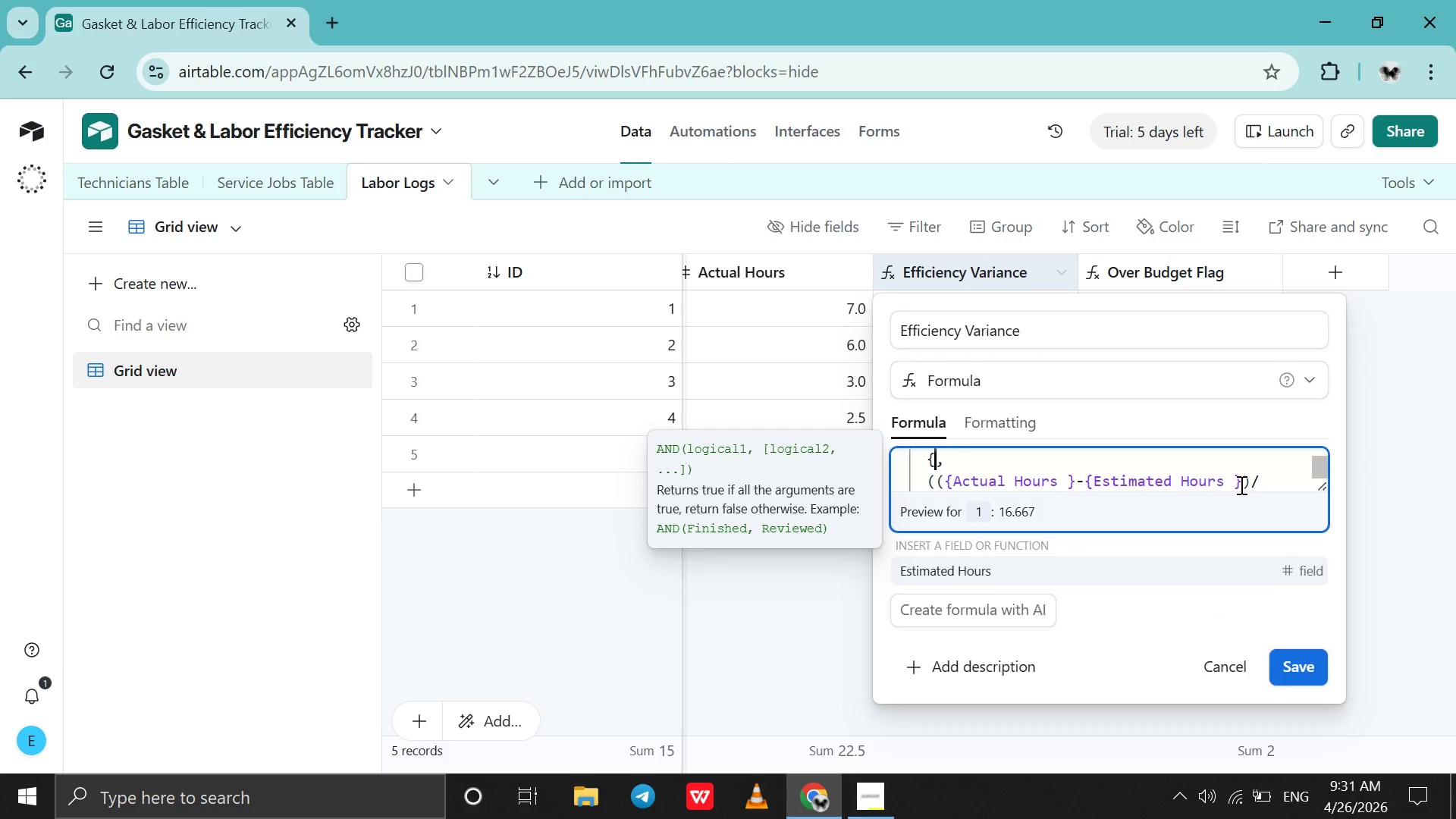 
key(Backspace)
 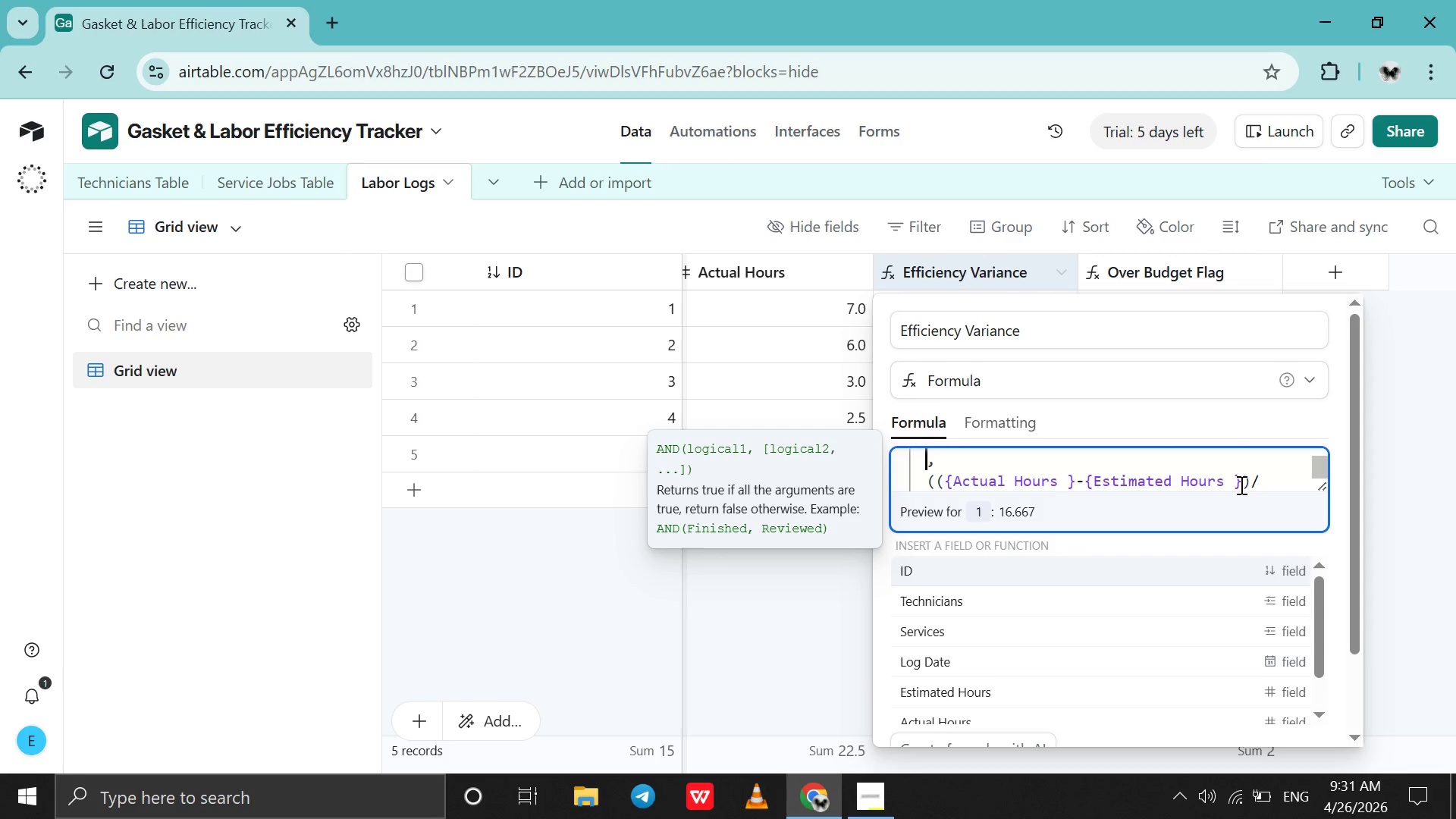 
key(Backspace)
 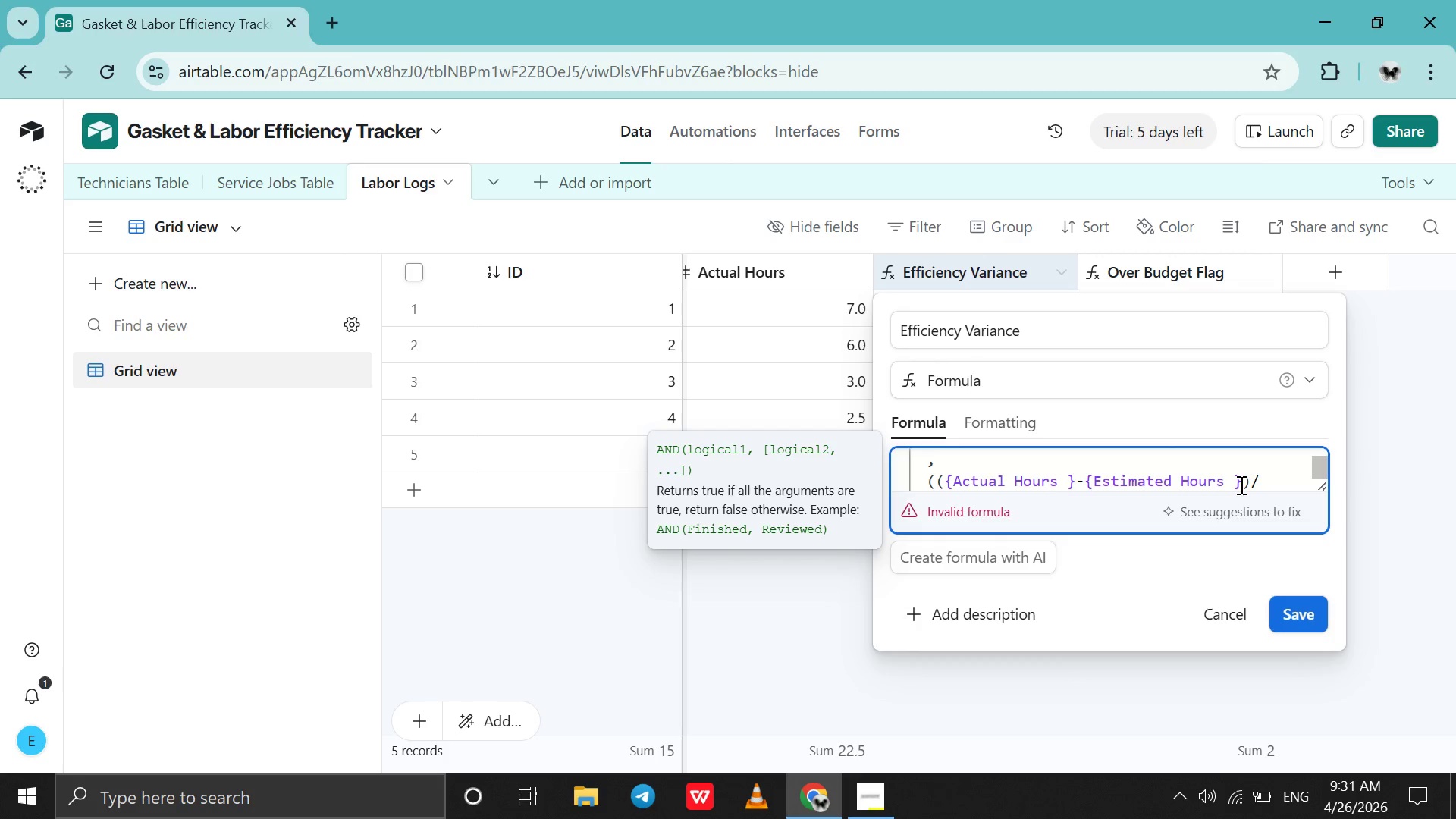 
key(Backspace)
 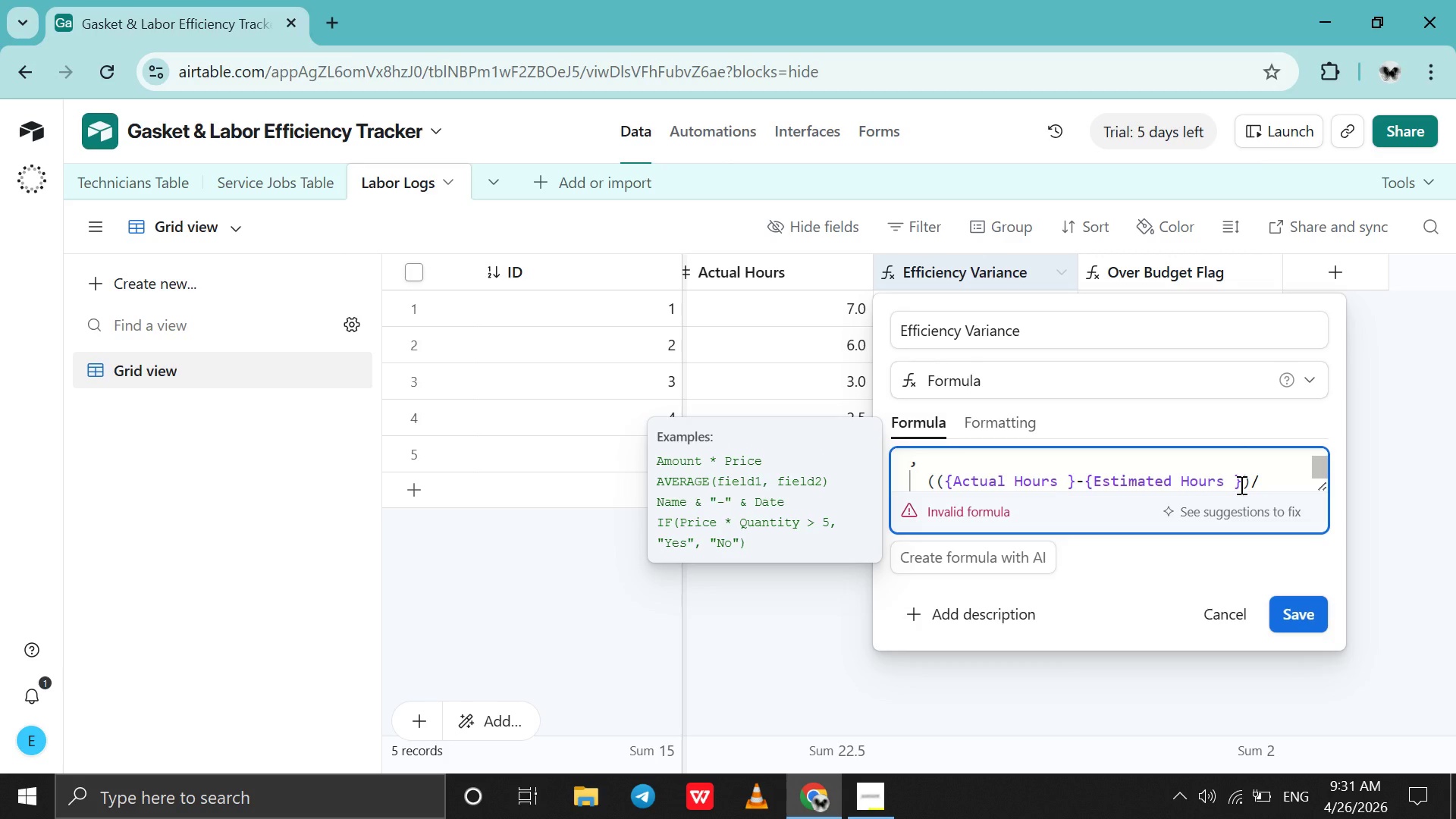 
key(Backspace)
 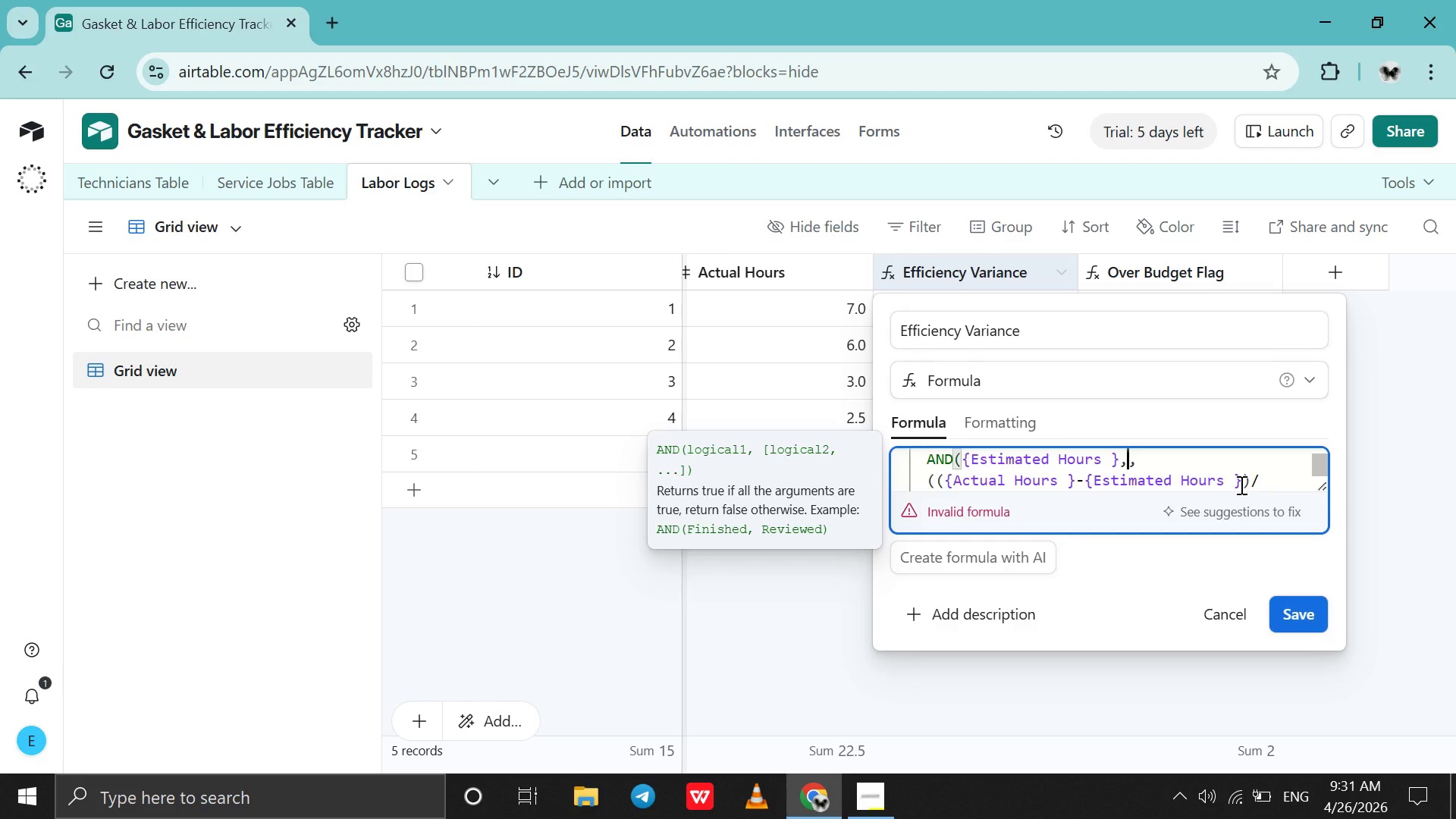 
key(Backspace)
 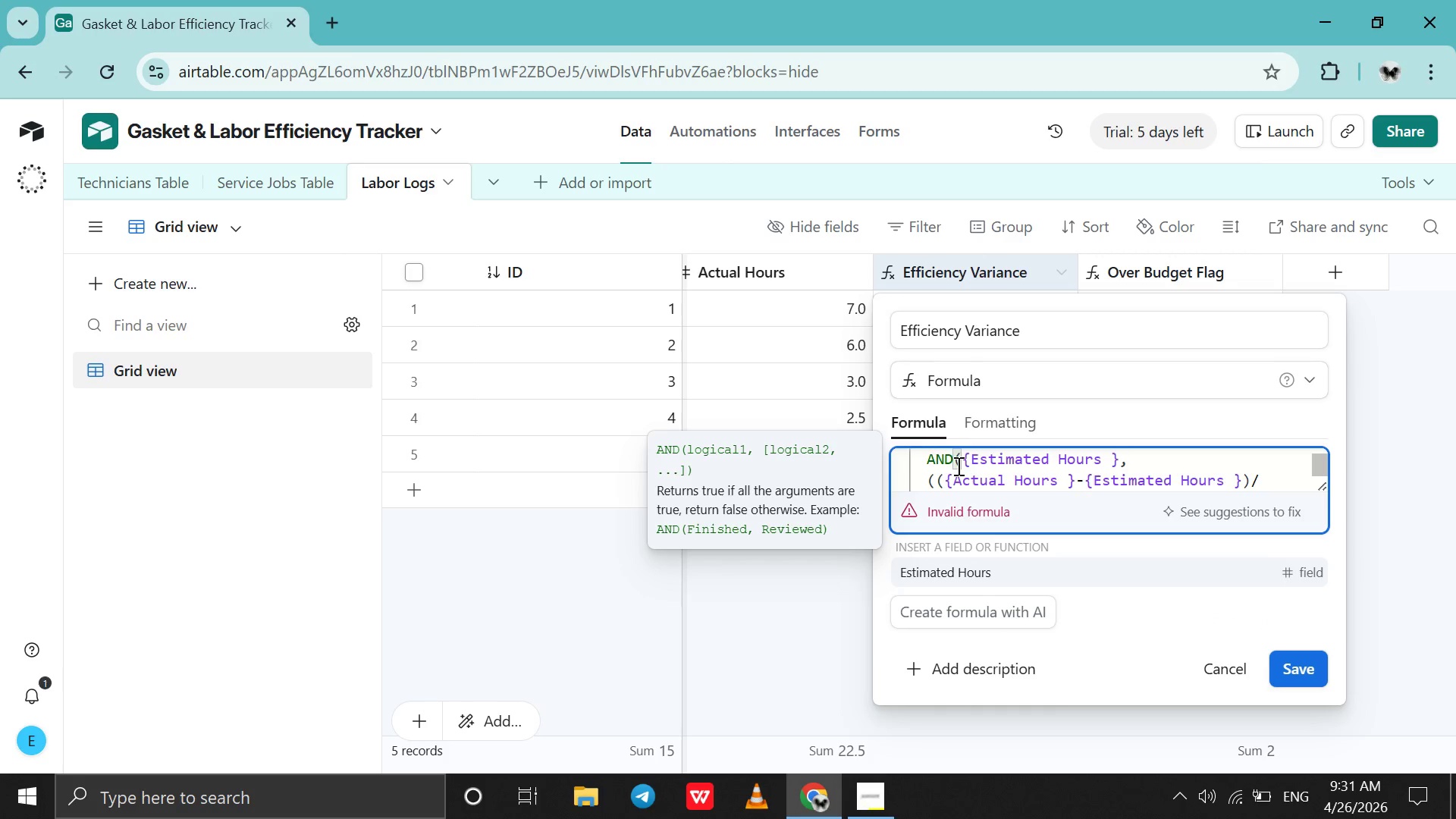 
left_click([961, 461])
 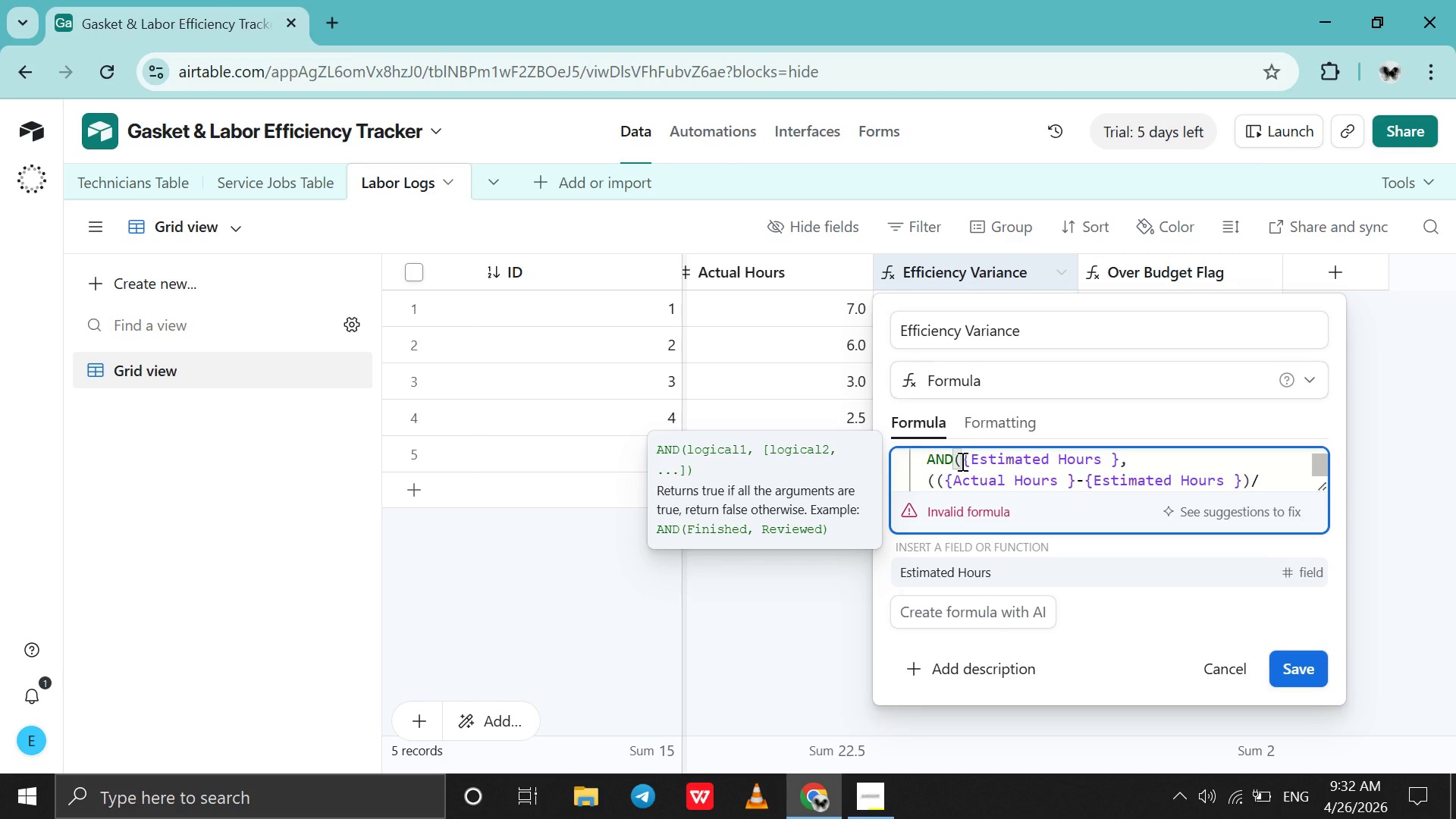 
key(Backspace)
 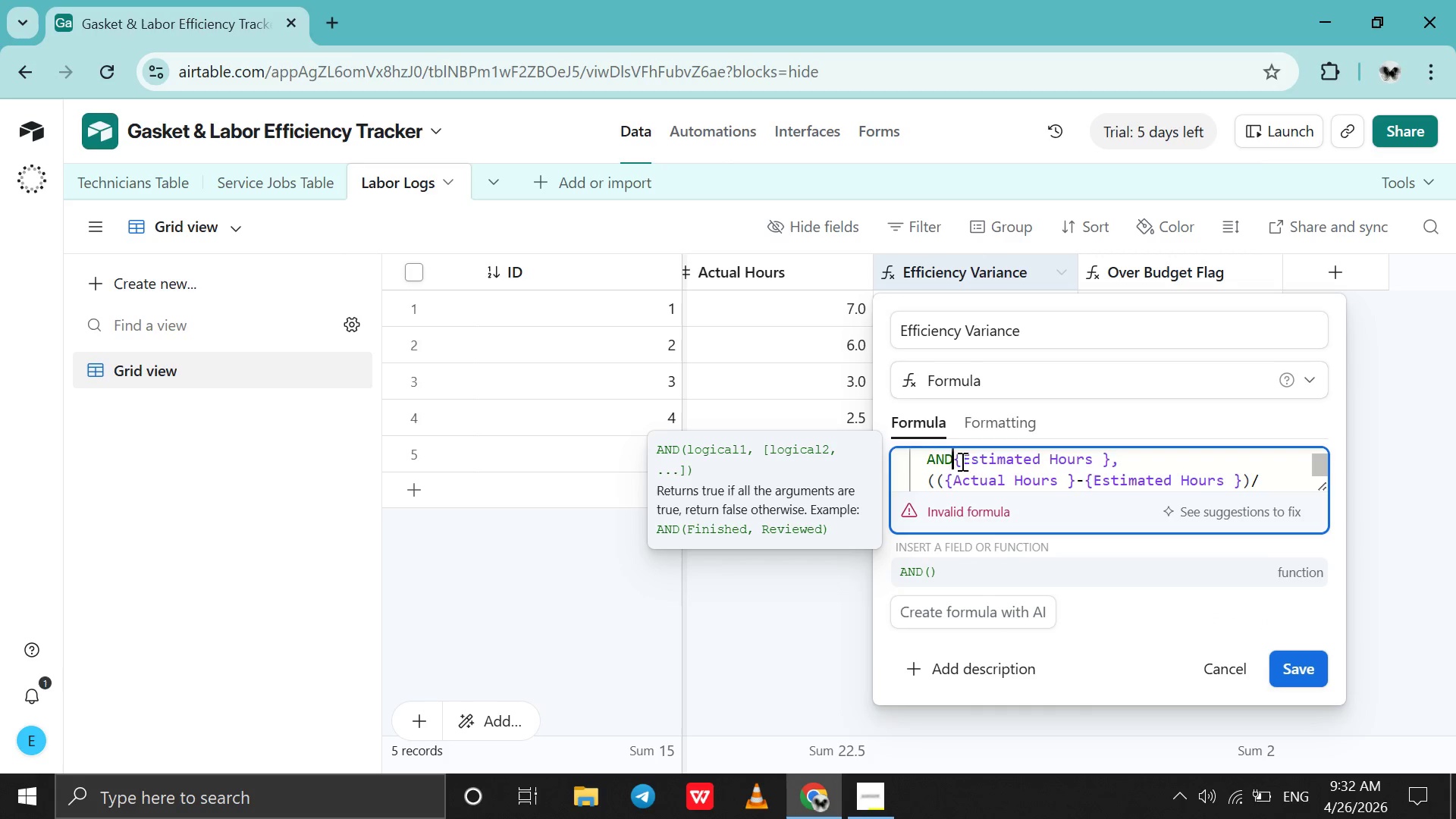 
key(Backspace)
 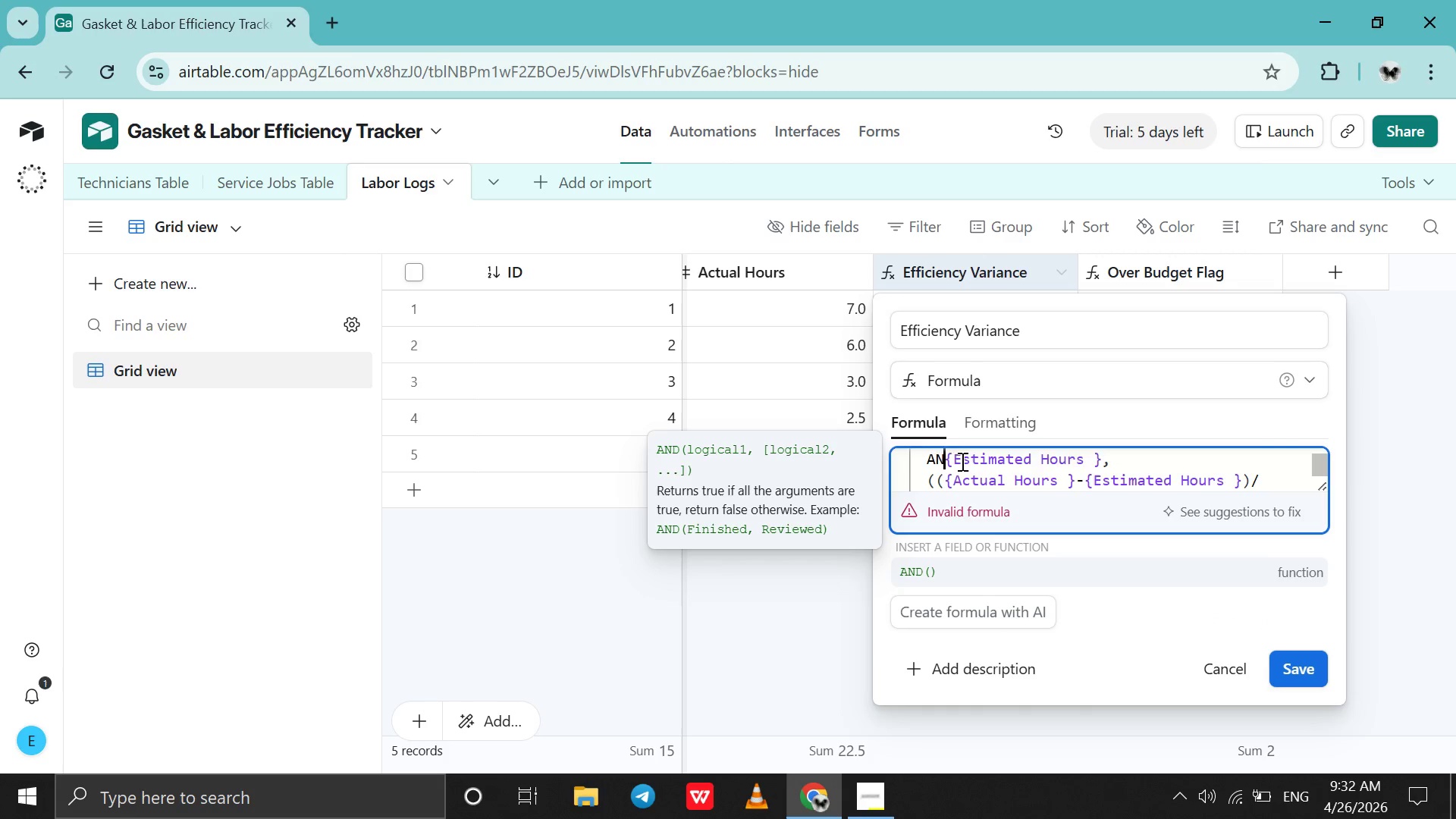 
key(Backspace)
 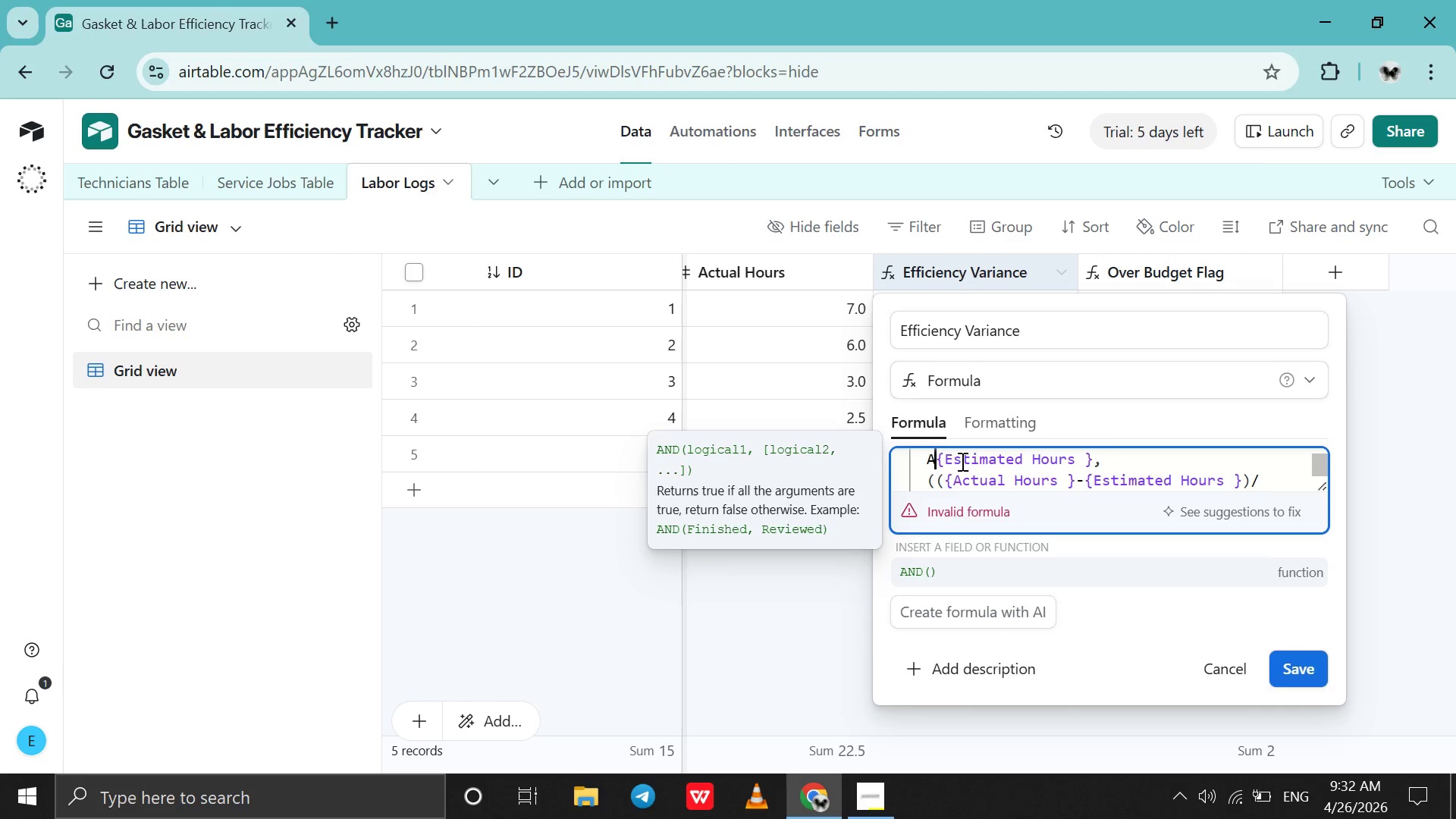 
key(Backspace)
 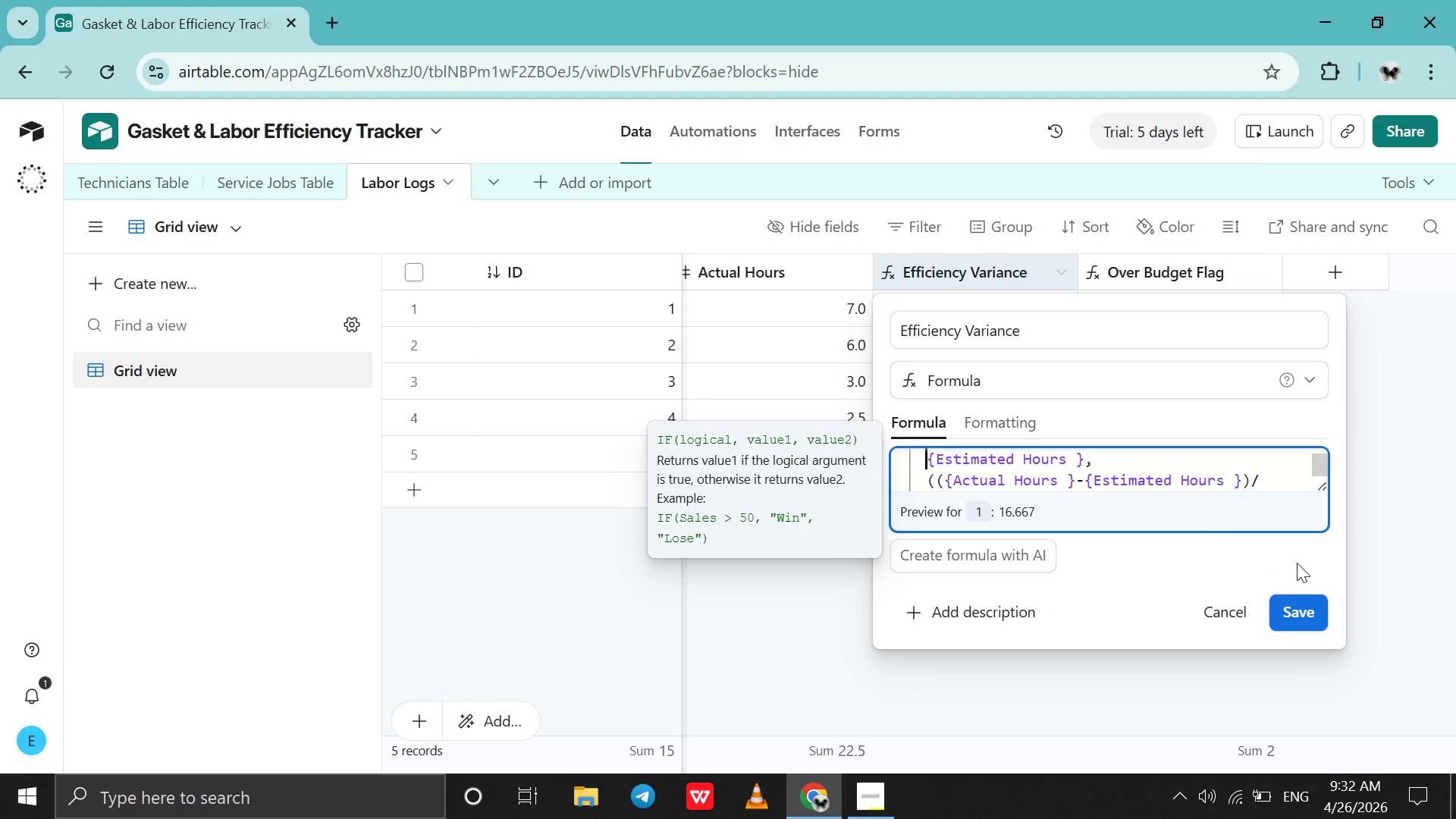 
left_click([1294, 612])
 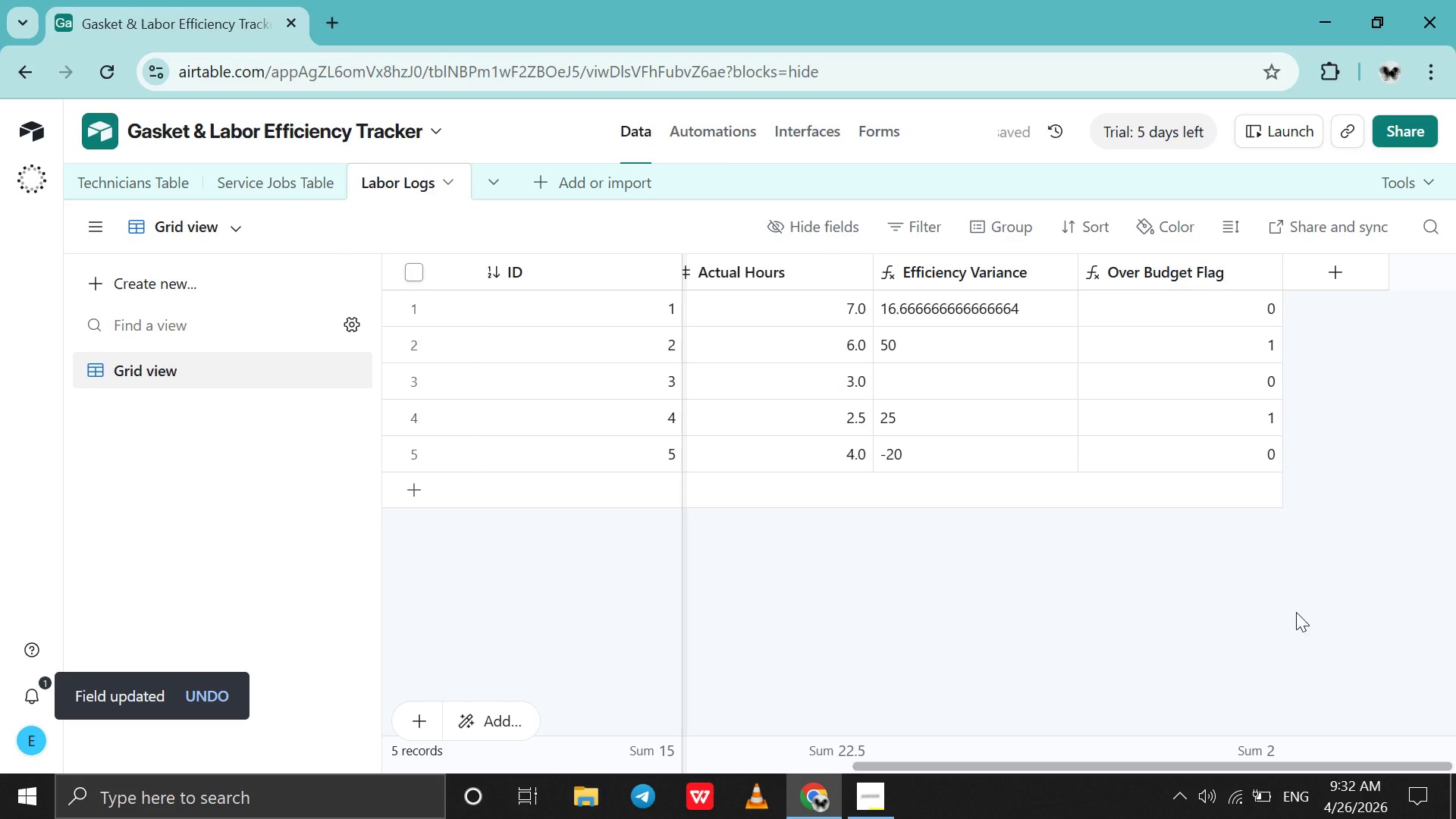 
wait(5.56)
 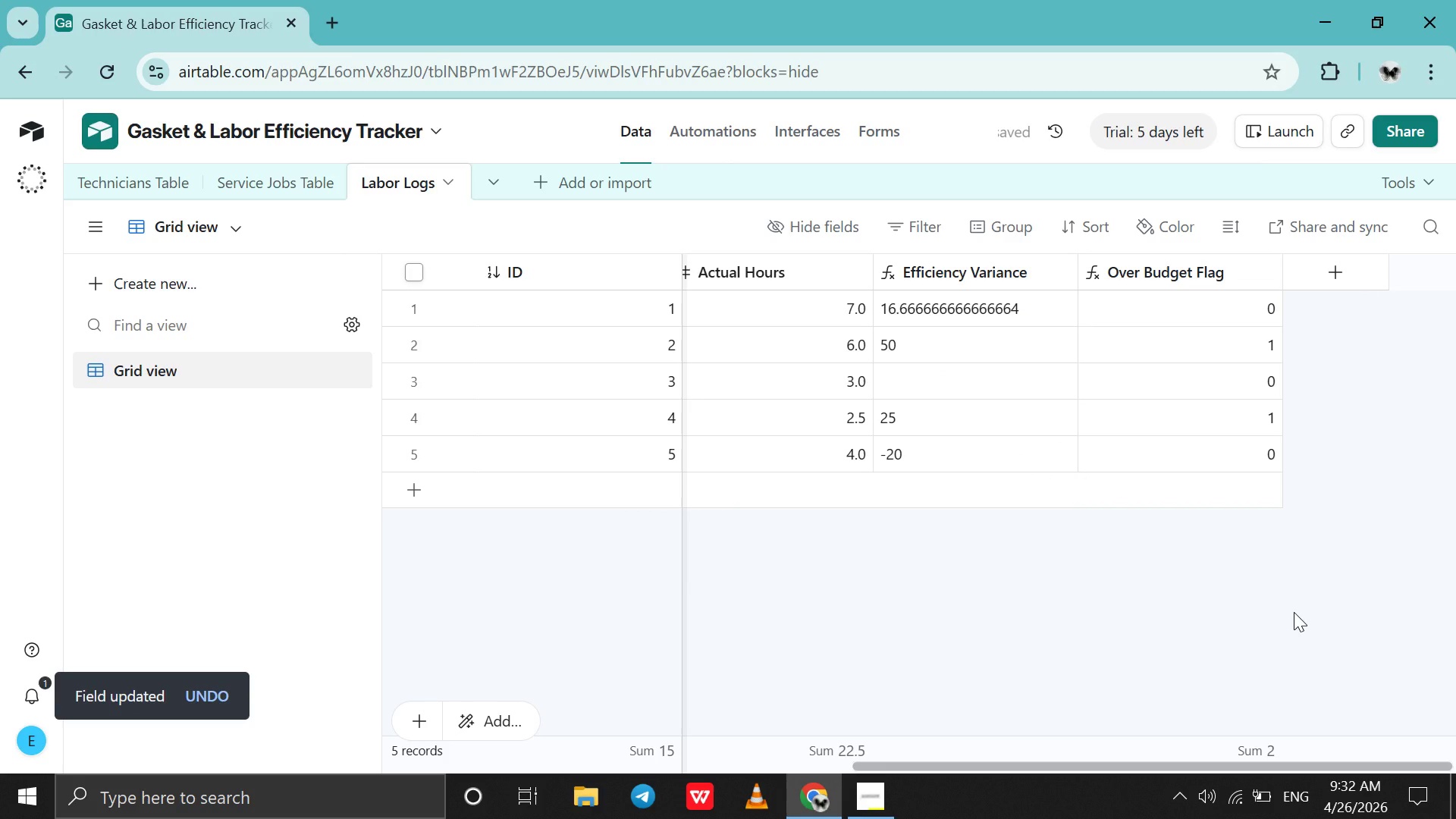 
scroll: coordinate [1323, 612], scroll_direction: up, amount: 19.0
 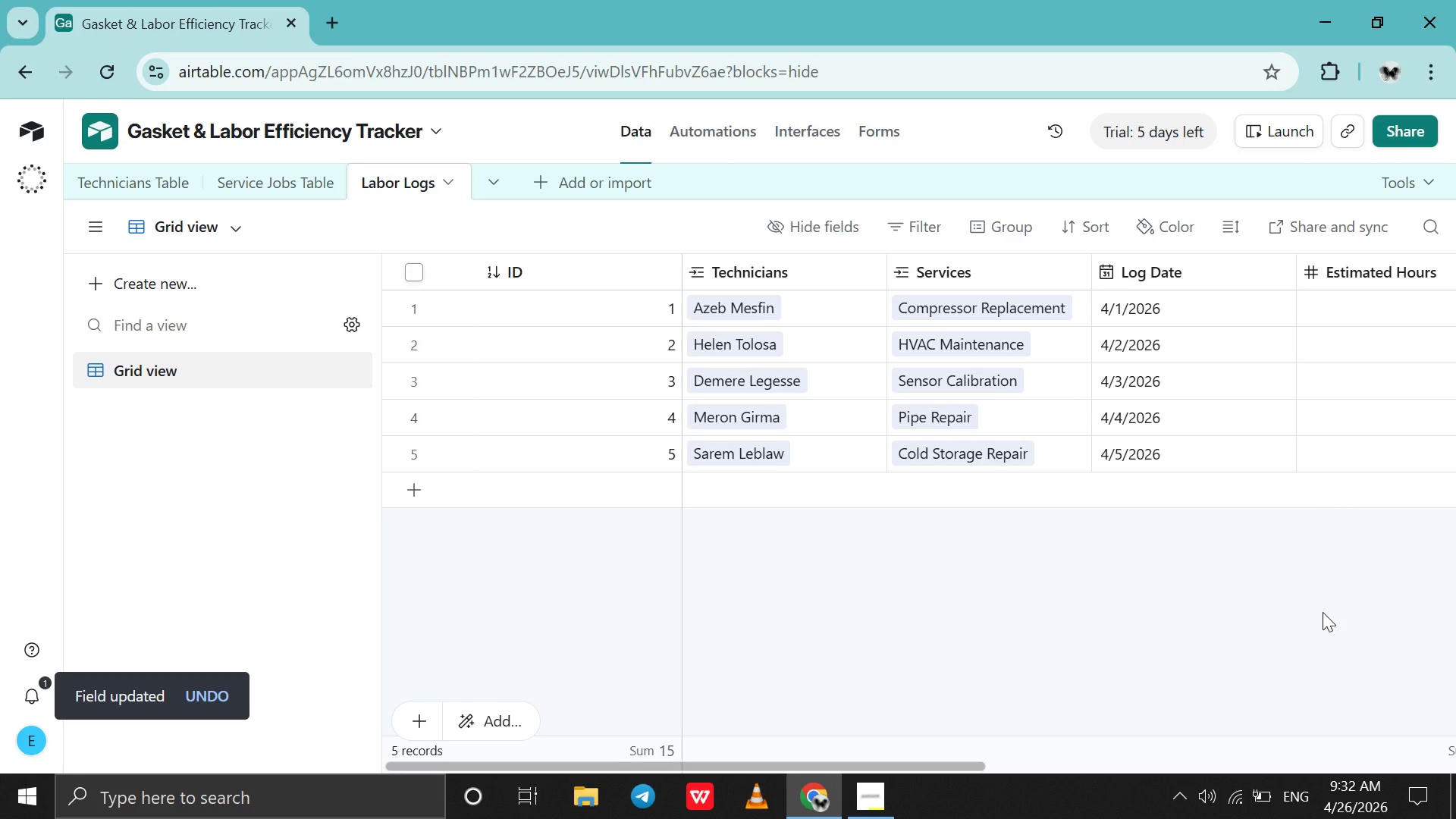 
scroll: coordinate [1323, 612], scroll_direction: down, amount: 19.0
 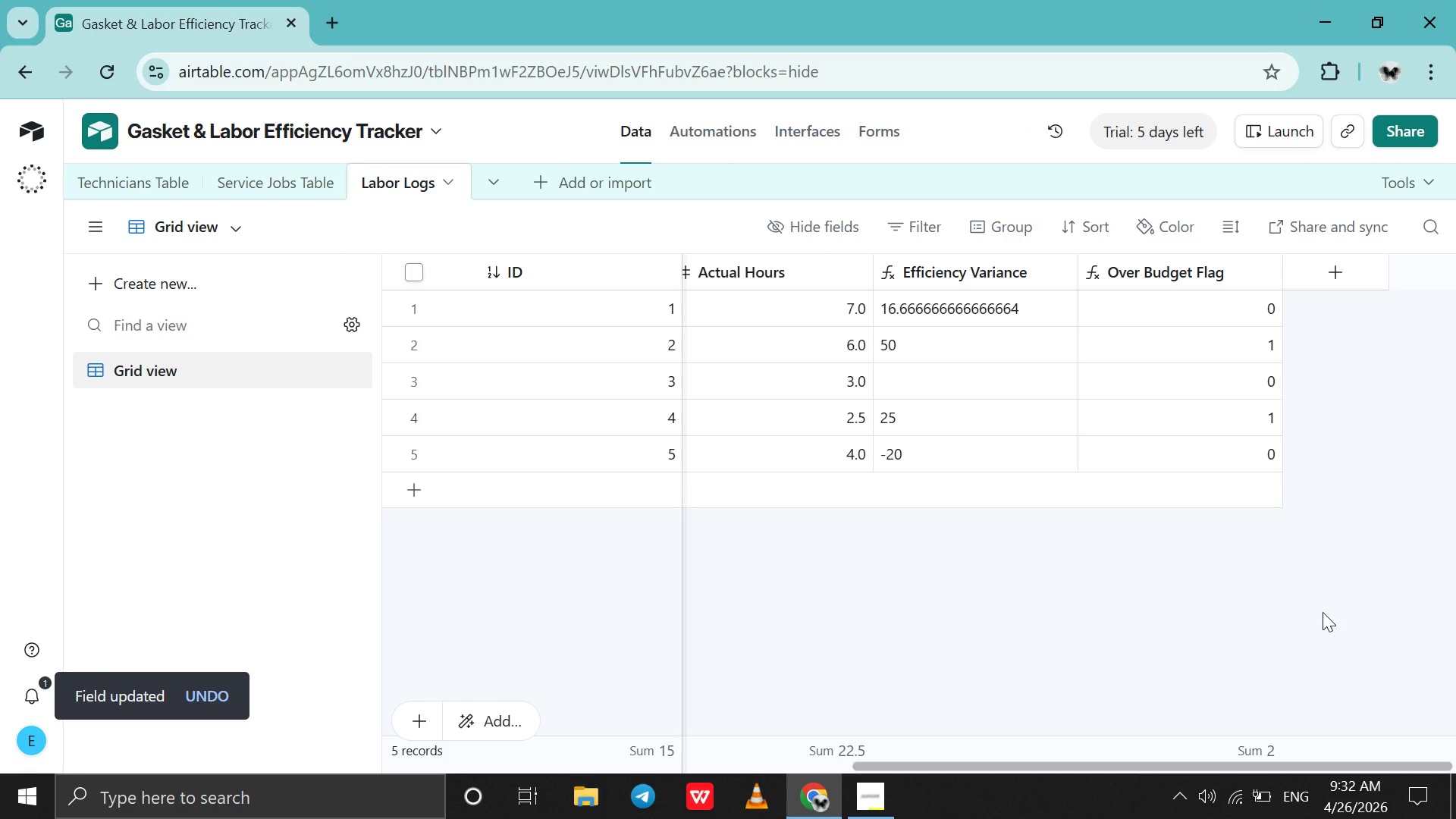 
scroll: coordinate [1323, 612], scroll_direction: up, amount: 28.0
 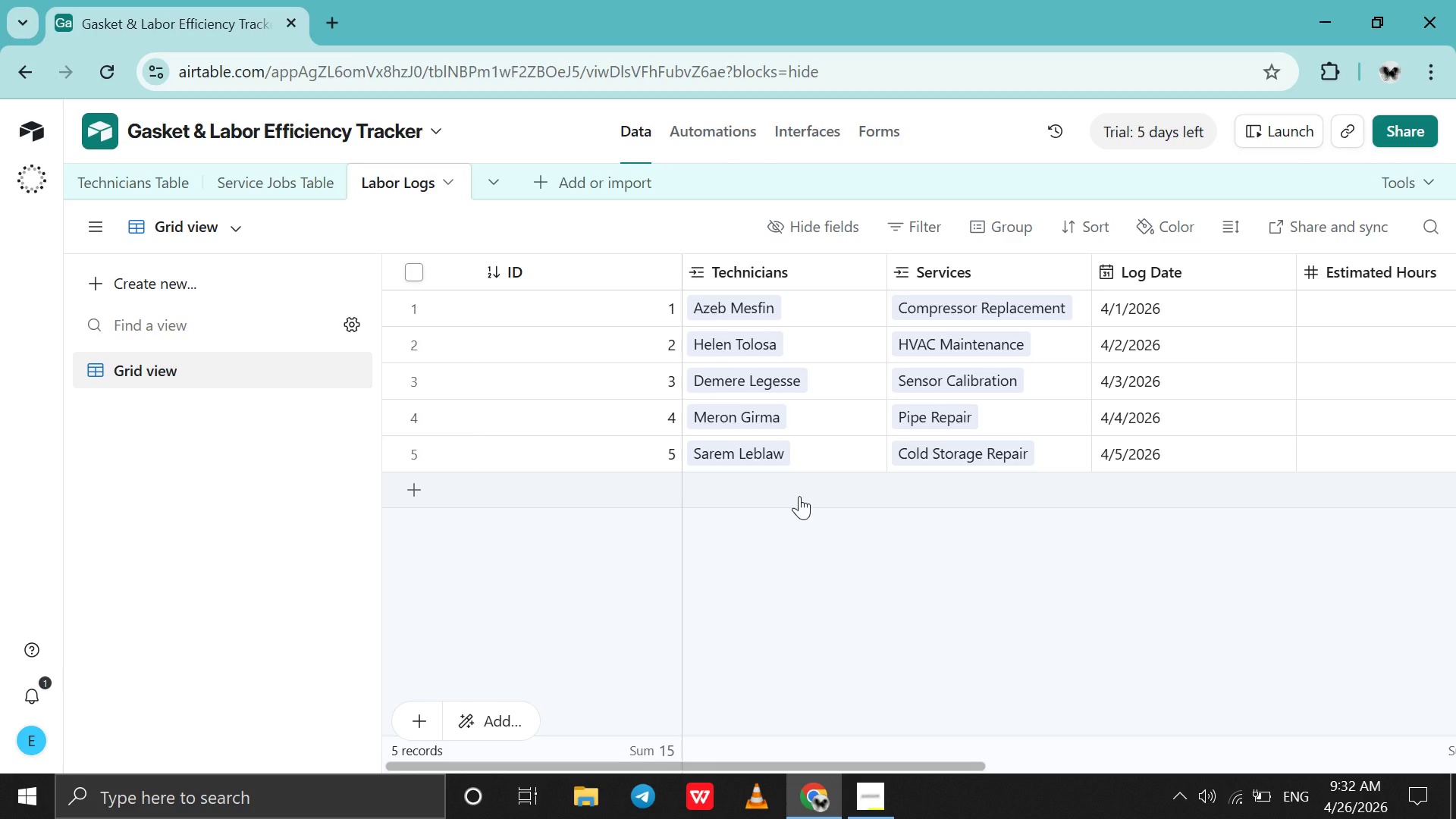 
double_click([799, 496])
 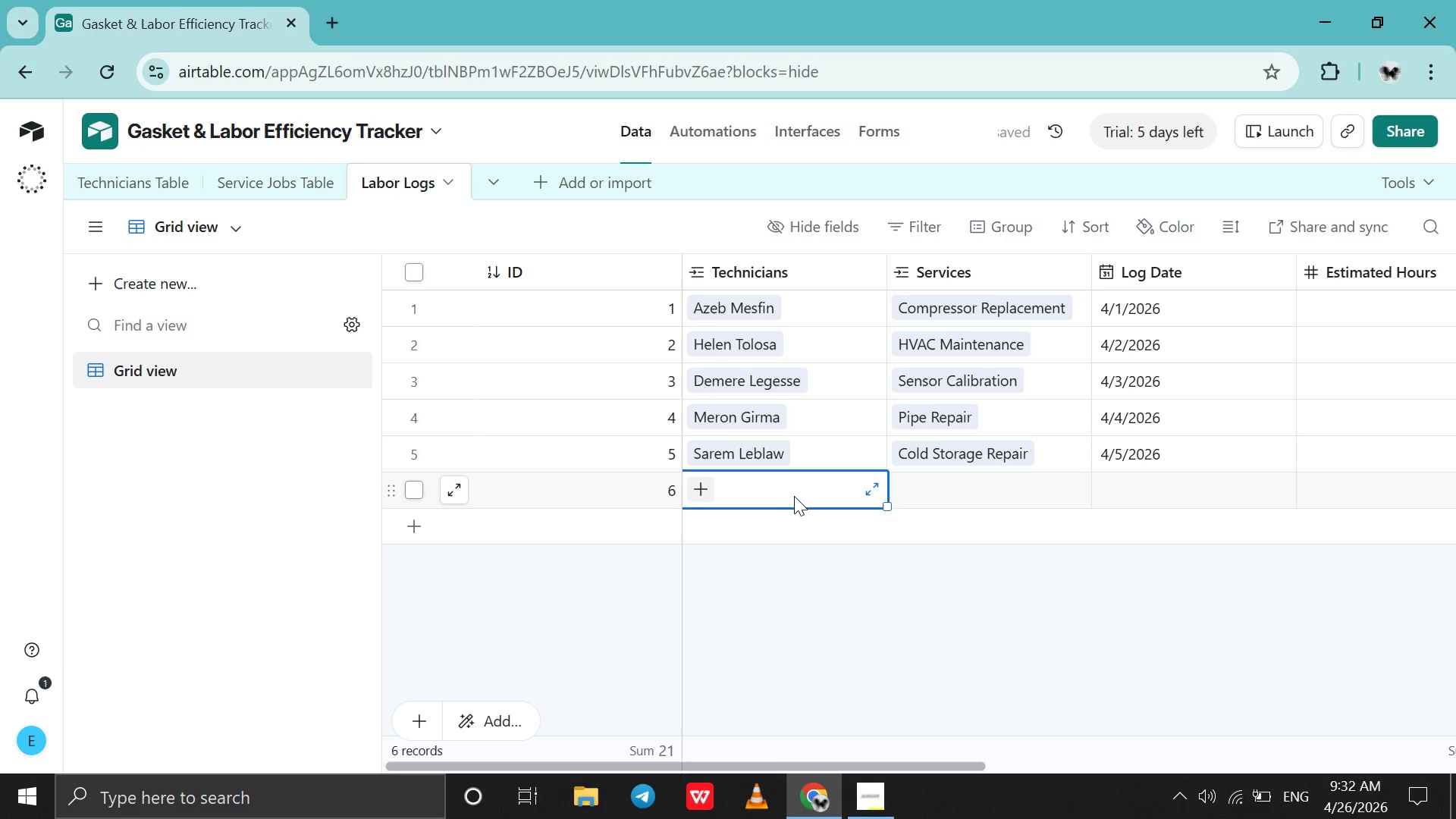 
wait(7.7)
 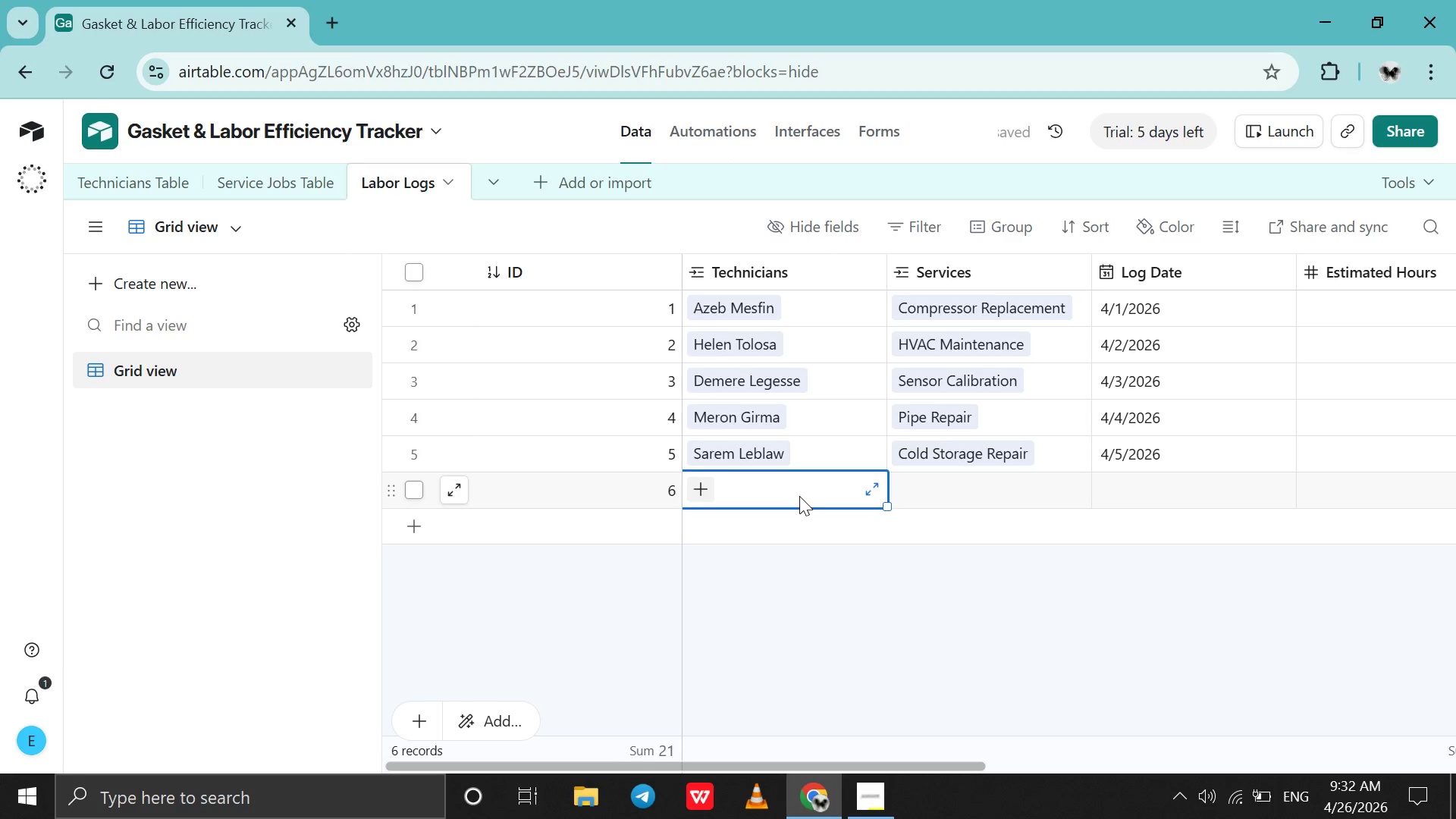 
left_click([695, 485])
 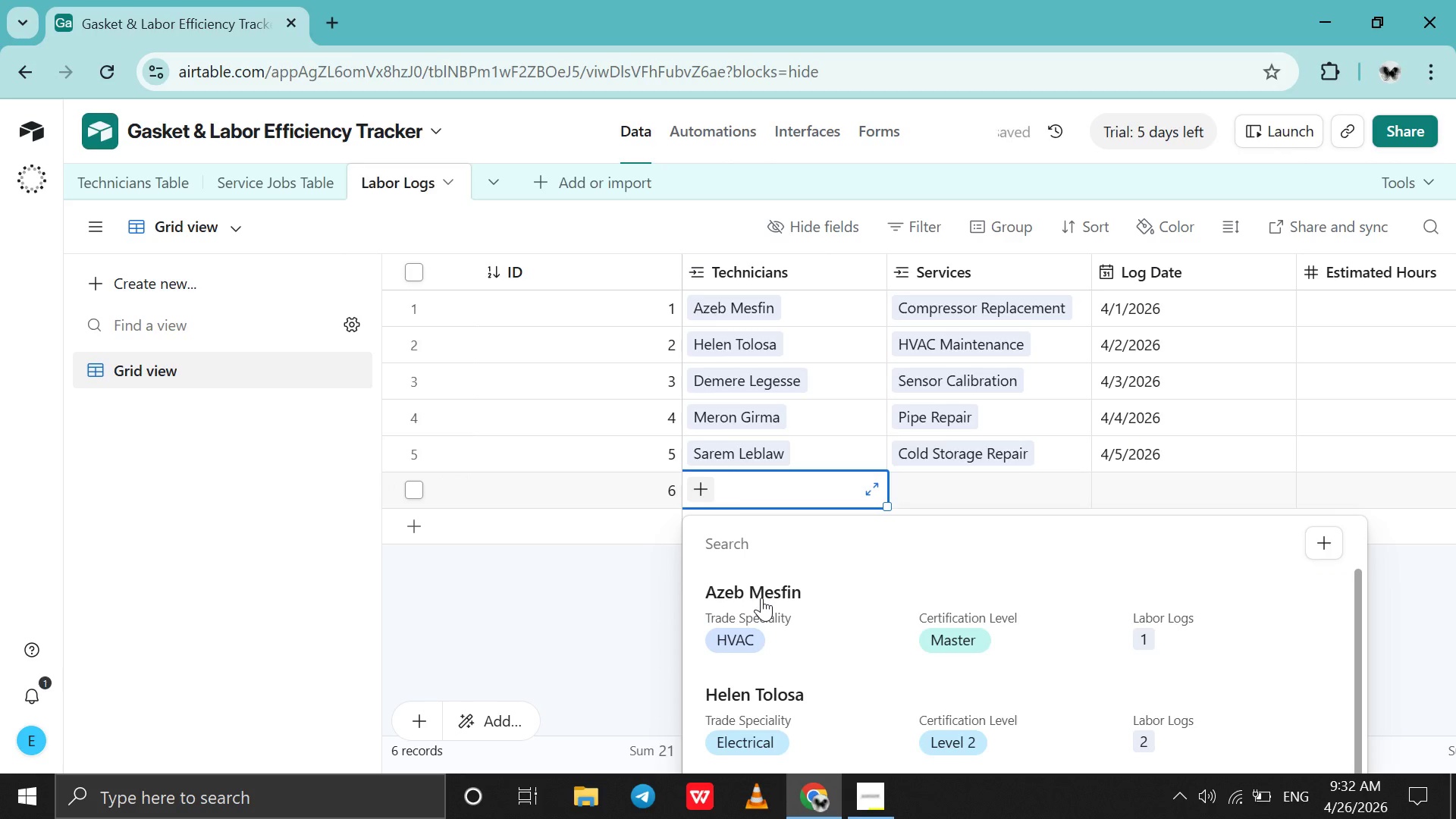 
left_click([761, 598])
 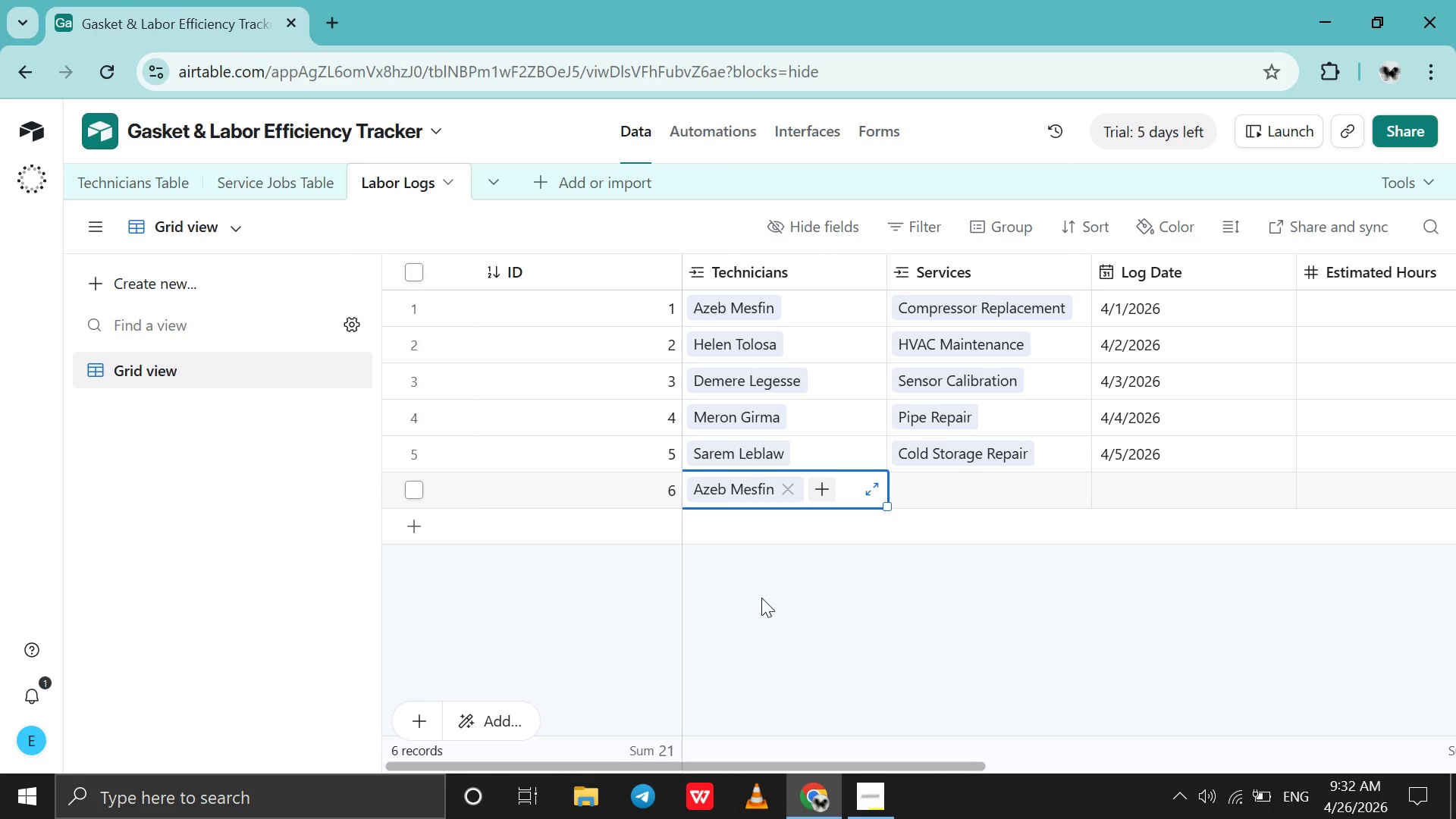 
wait(17.08)
 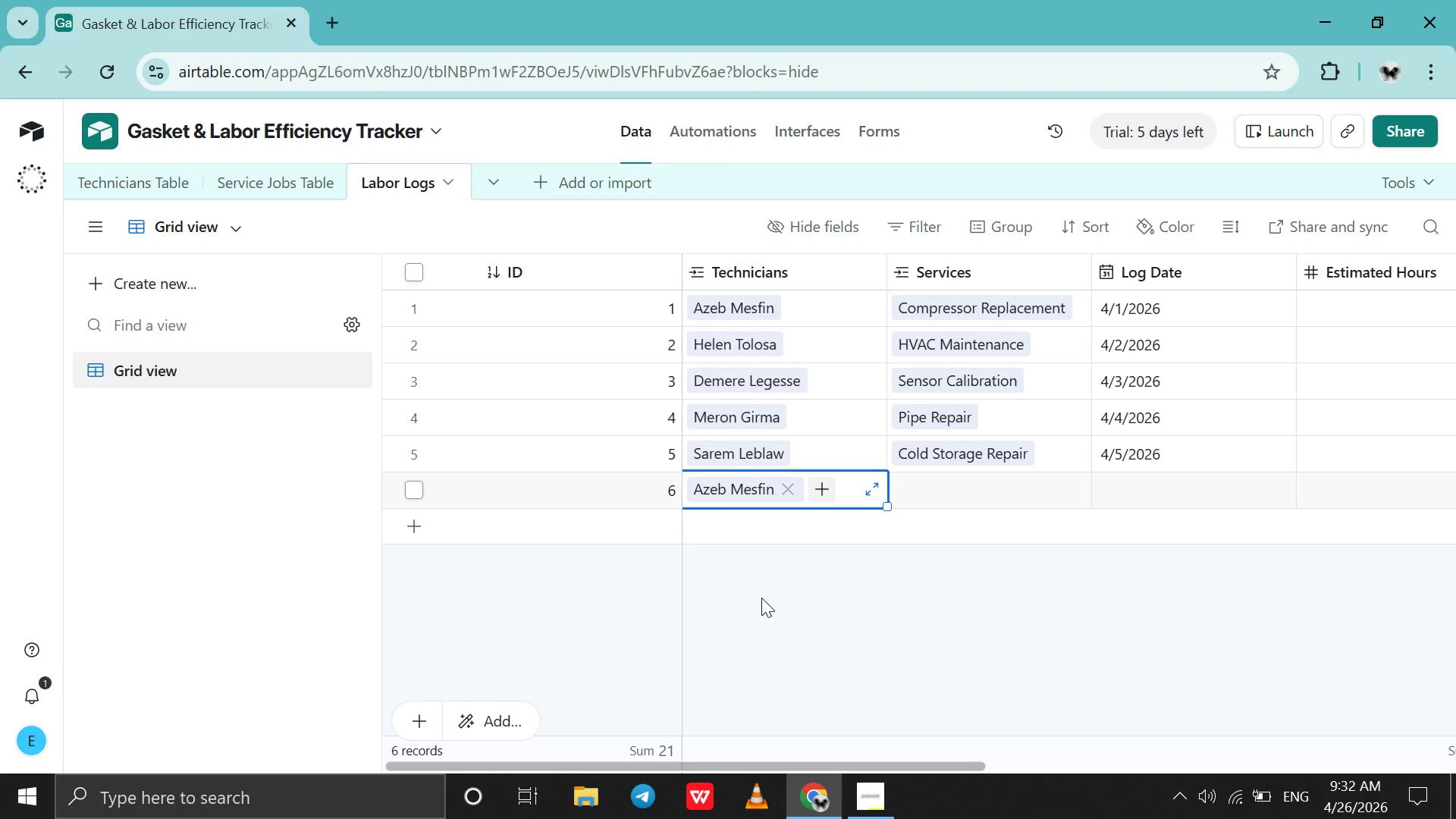 
left_click([861, 789])